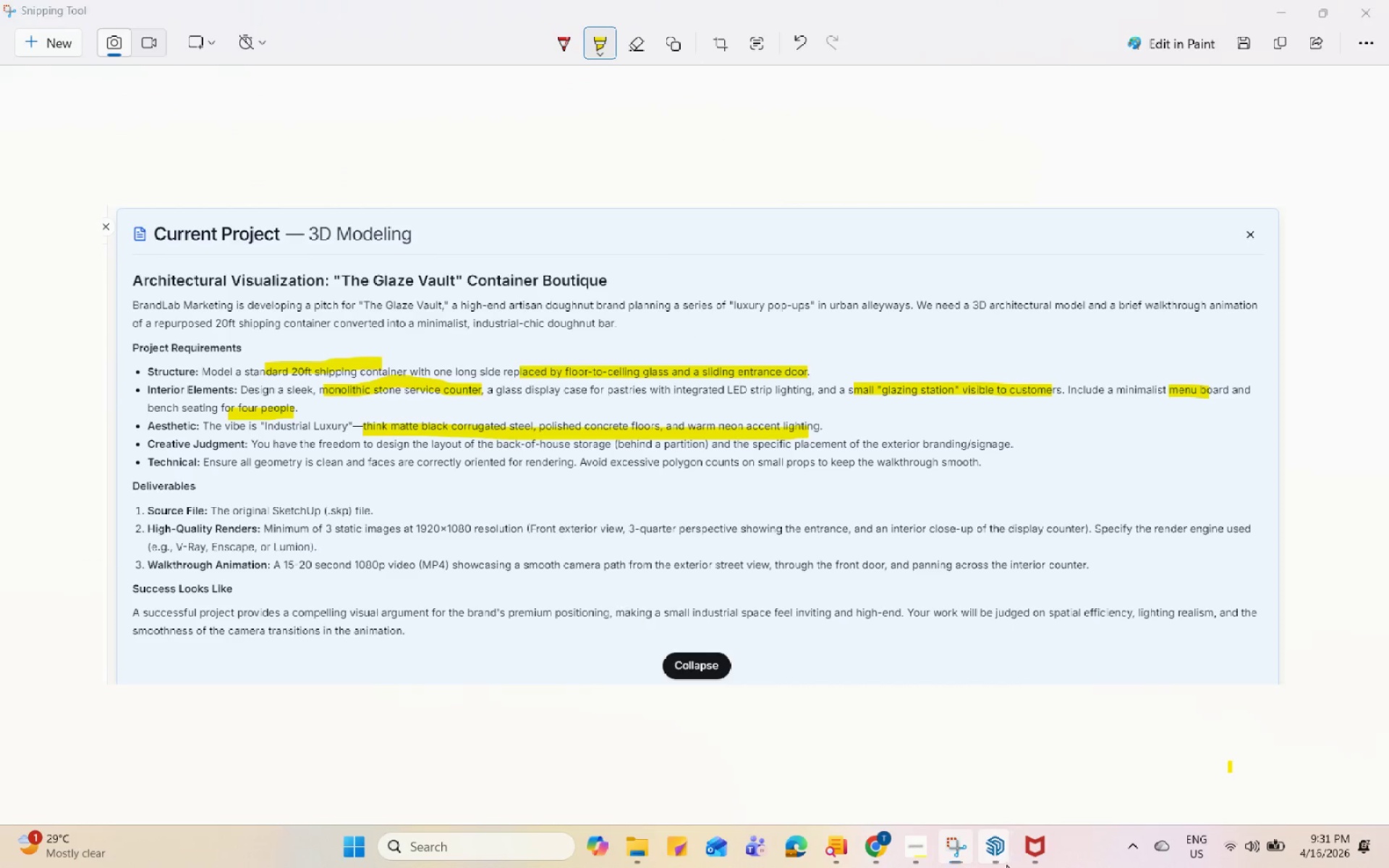 
double_click([878, 772])